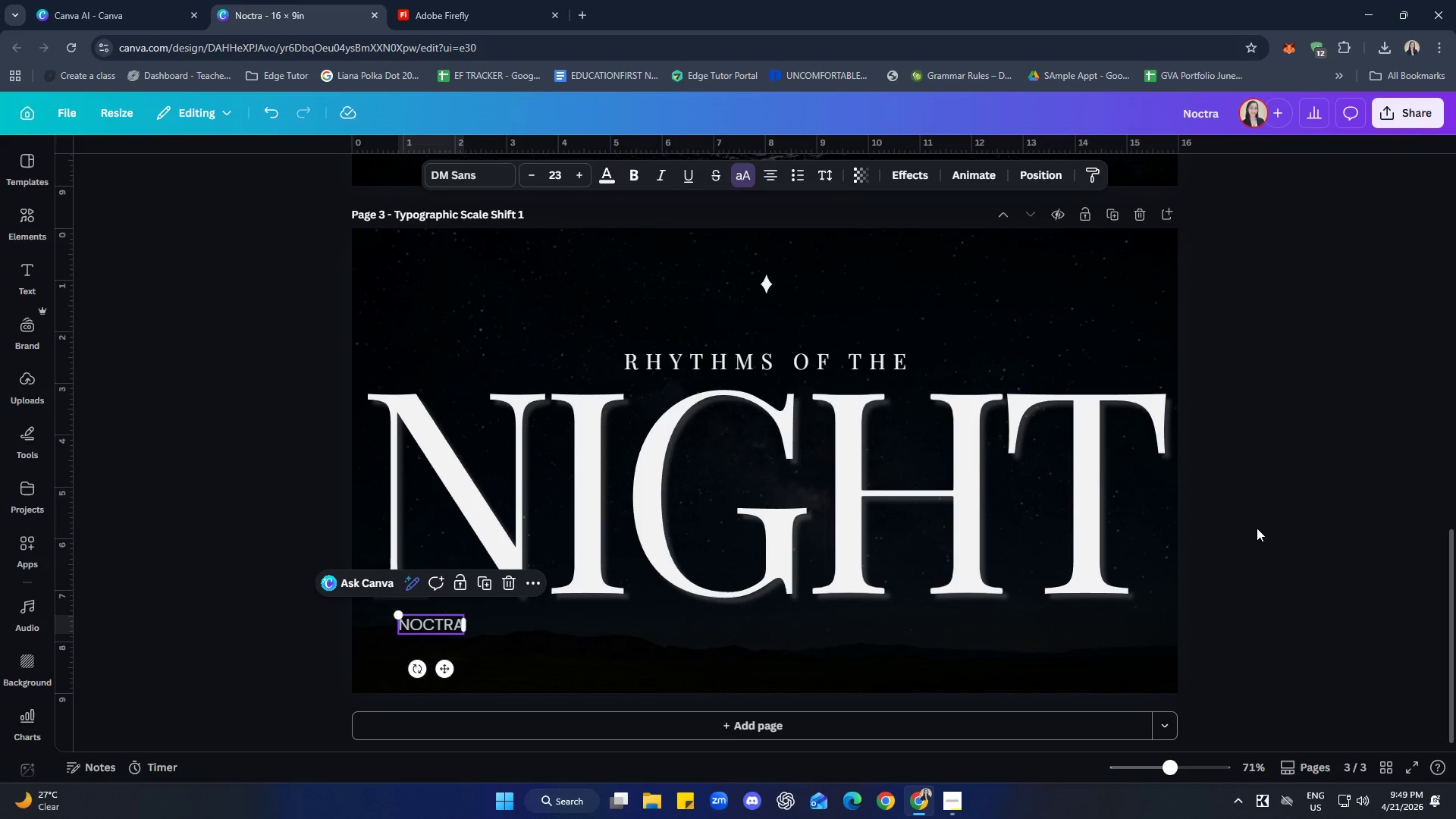 
double_click([1261, 524])
 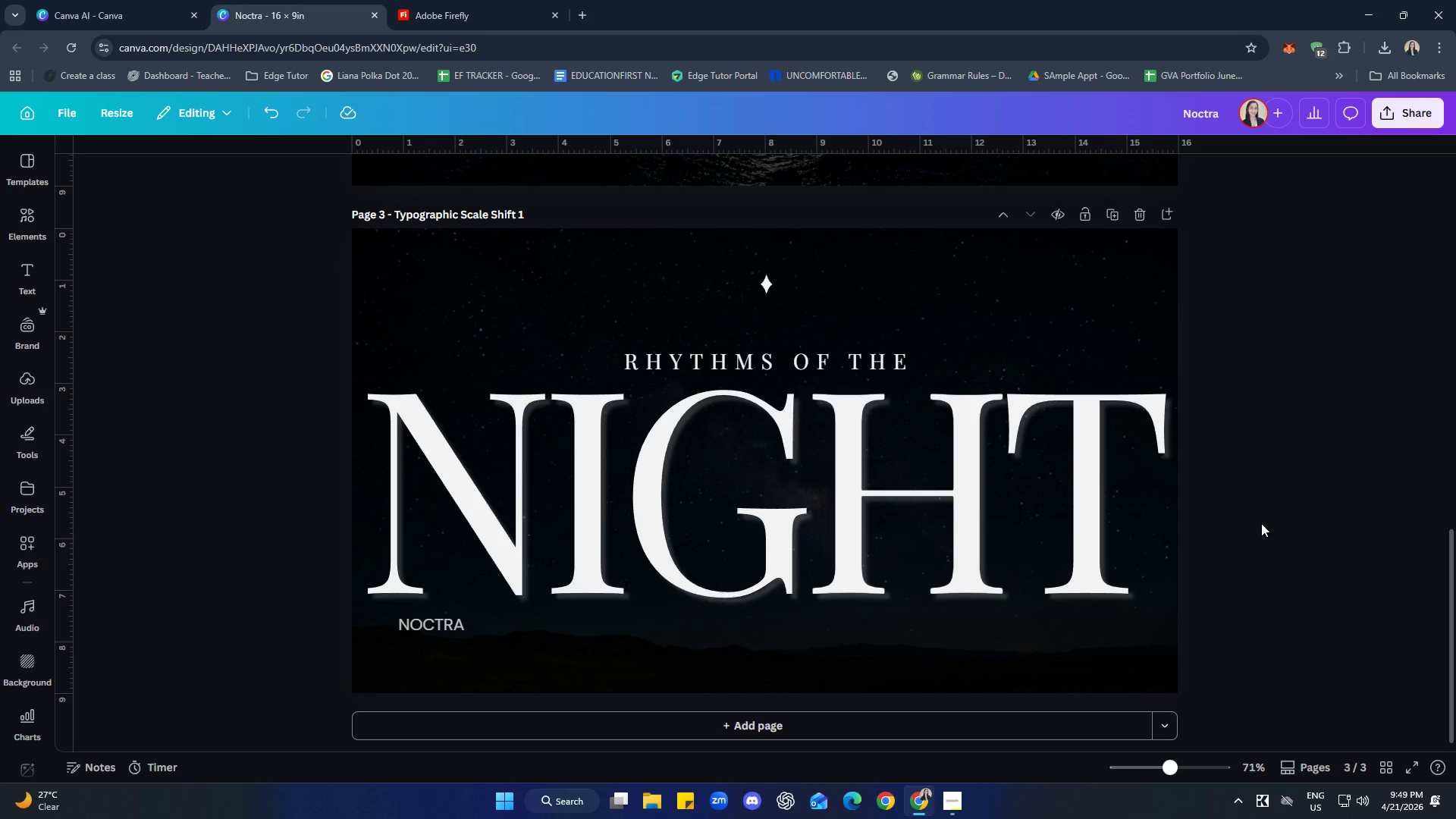 
wait(14.98)
 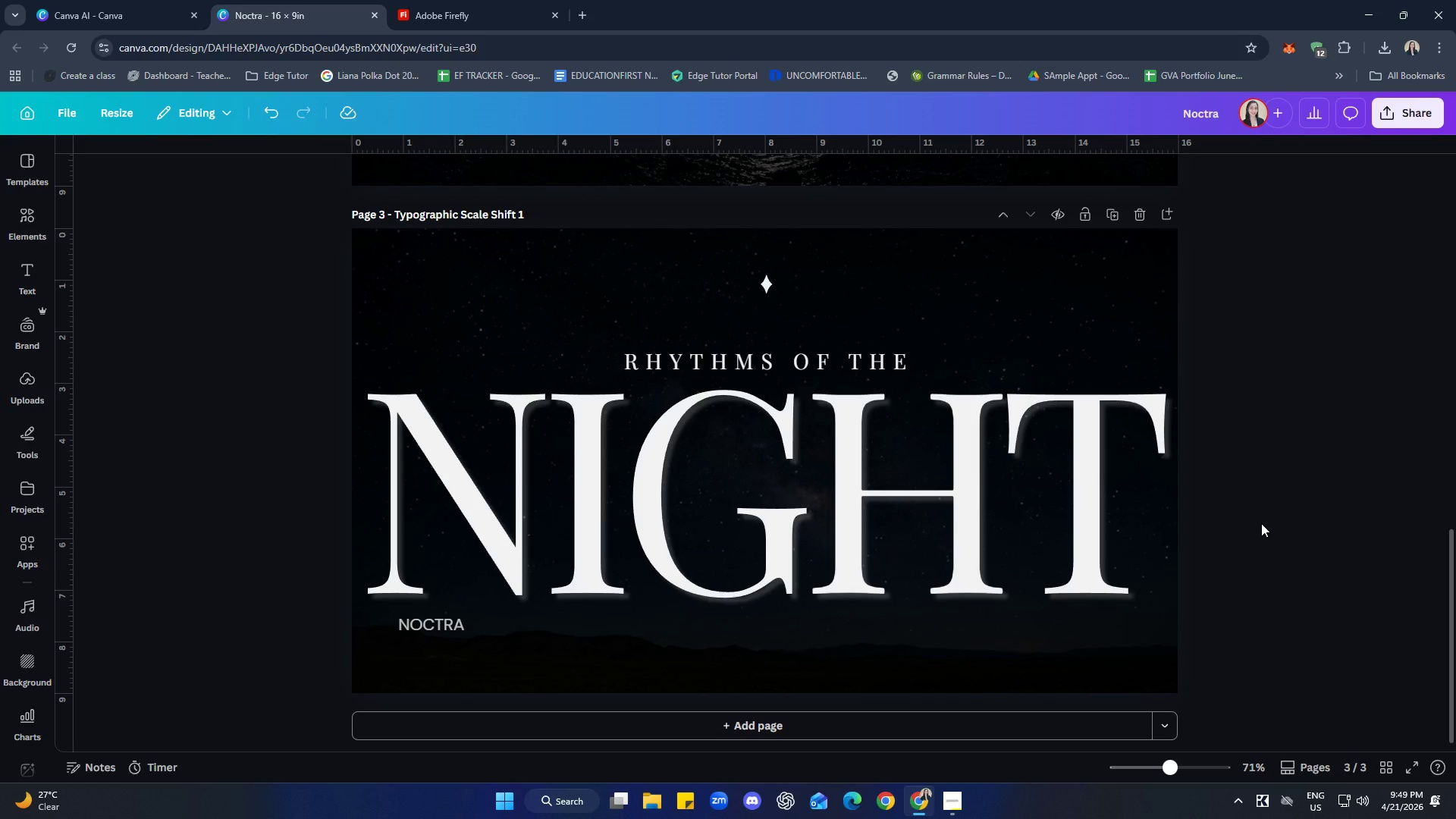 
left_click([824, 359])
 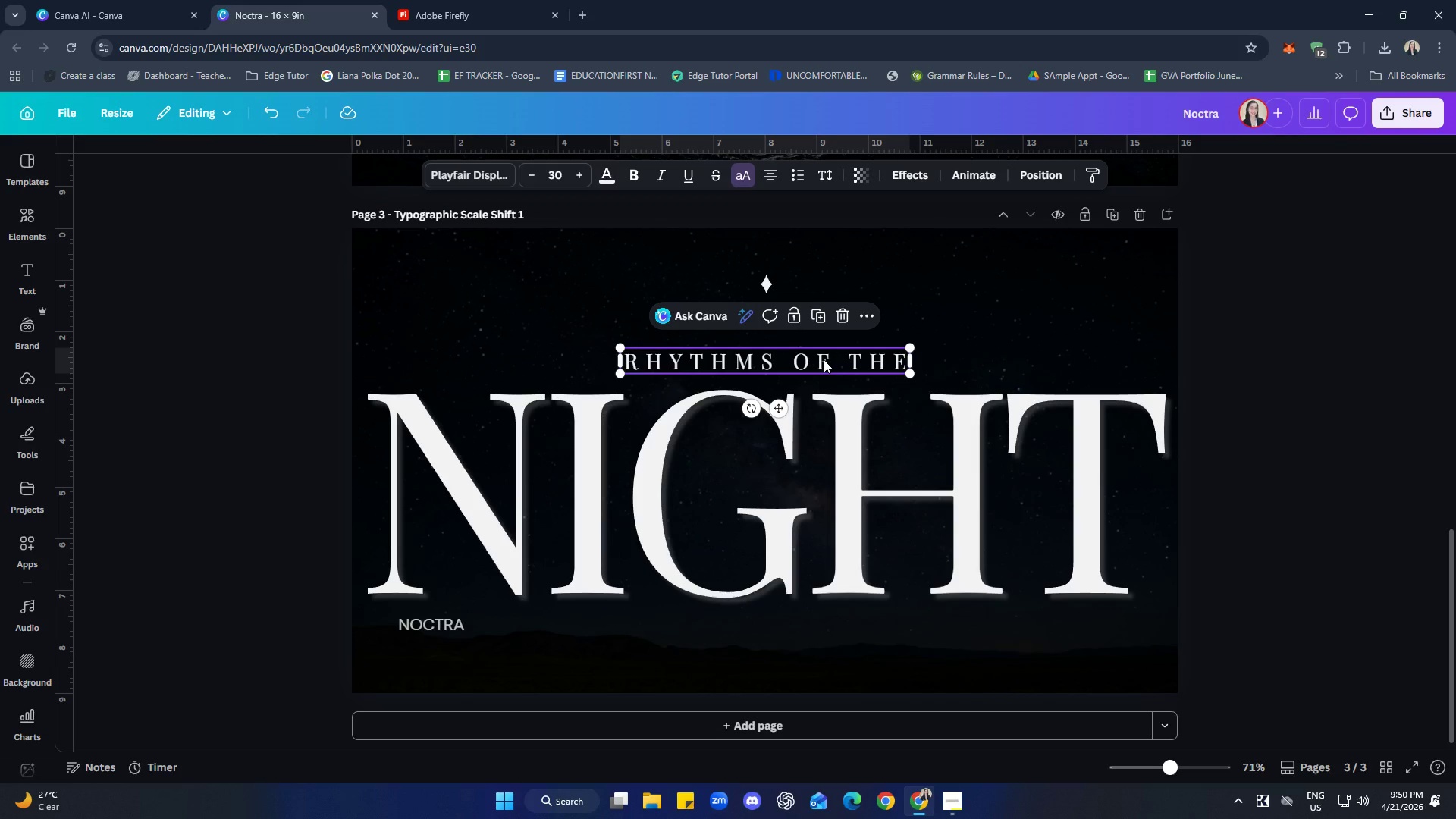 
key(ArrowUp)
 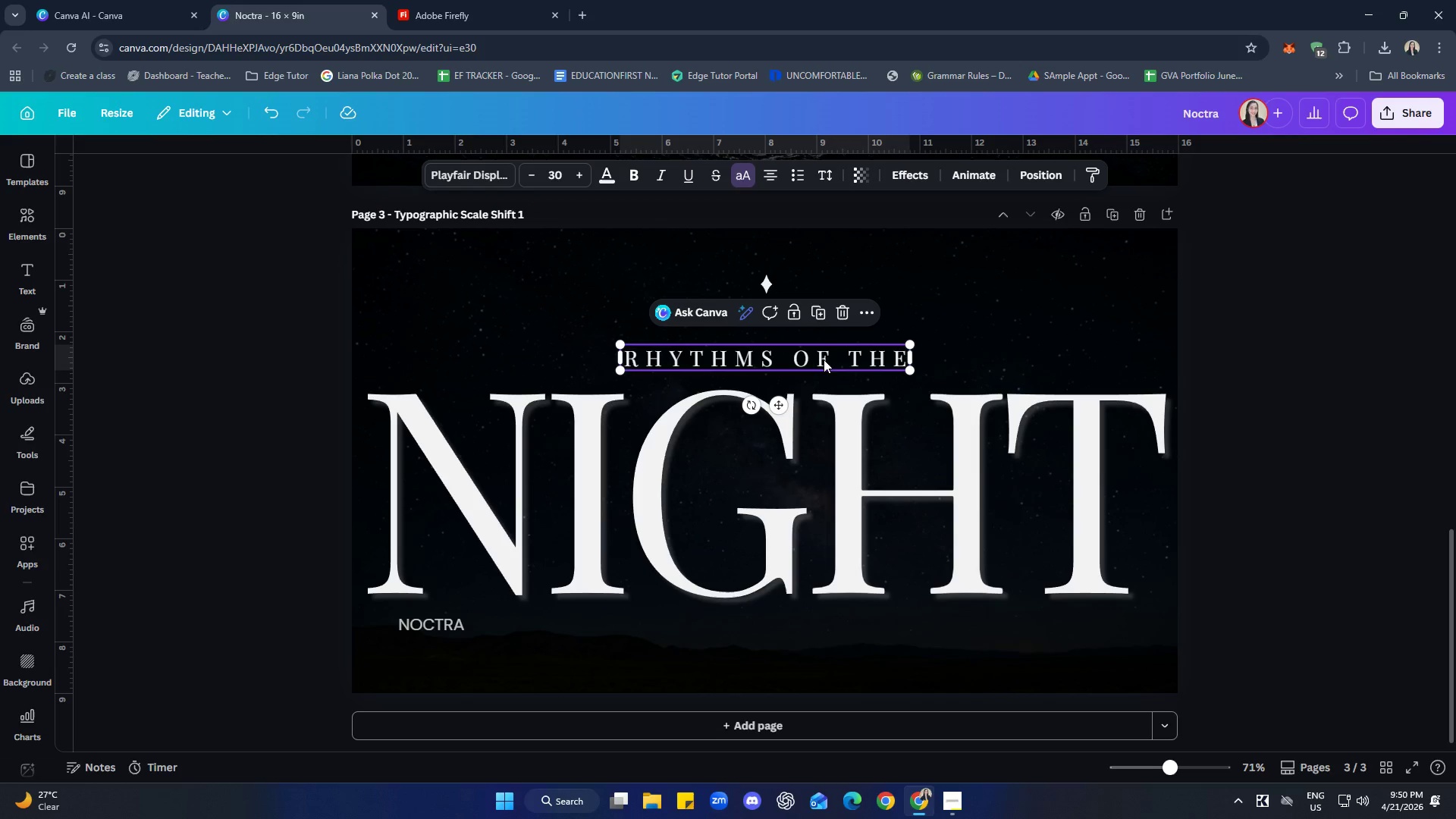 
key(ArrowUp)
 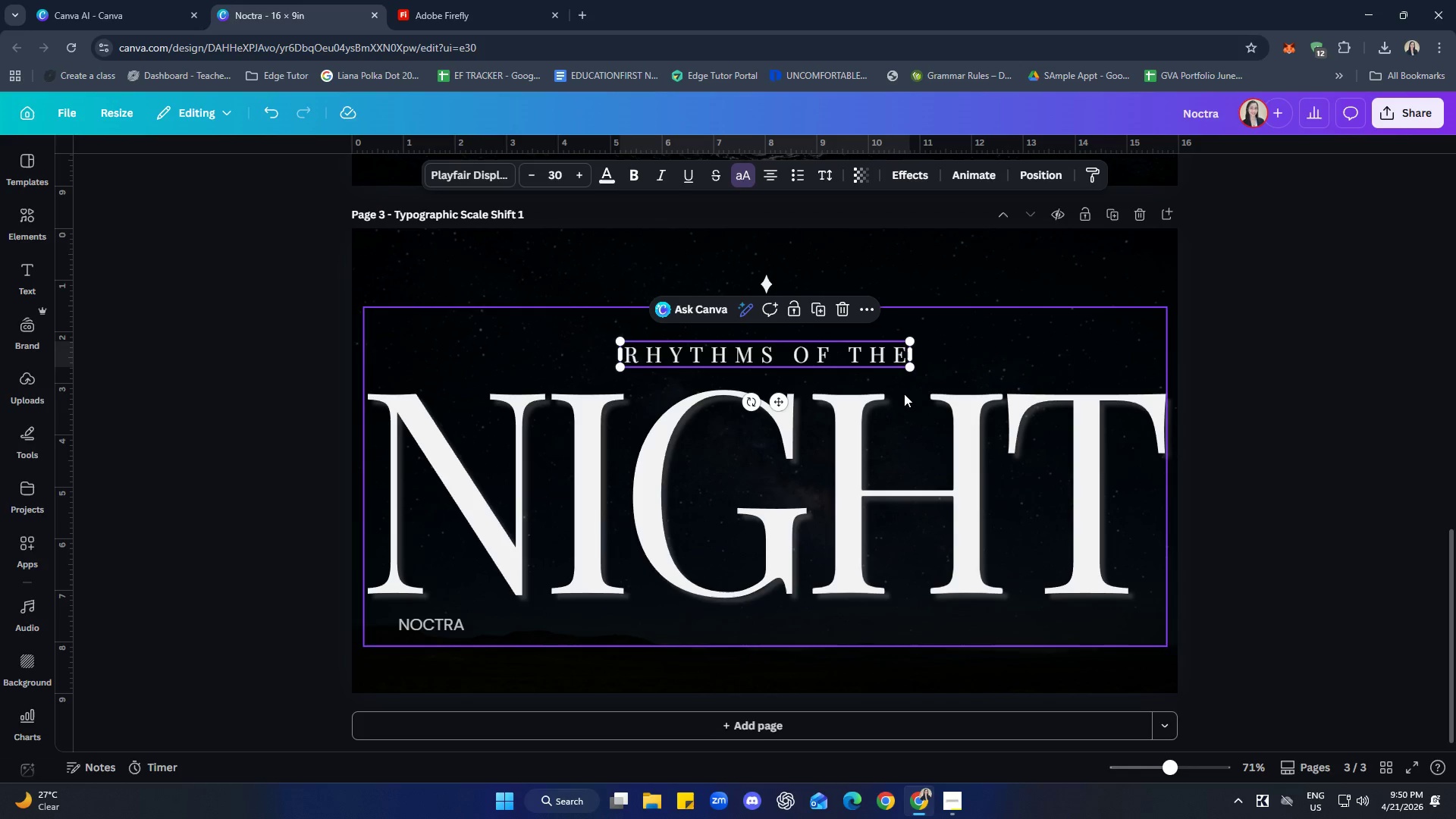 
left_click([1389, 387])
 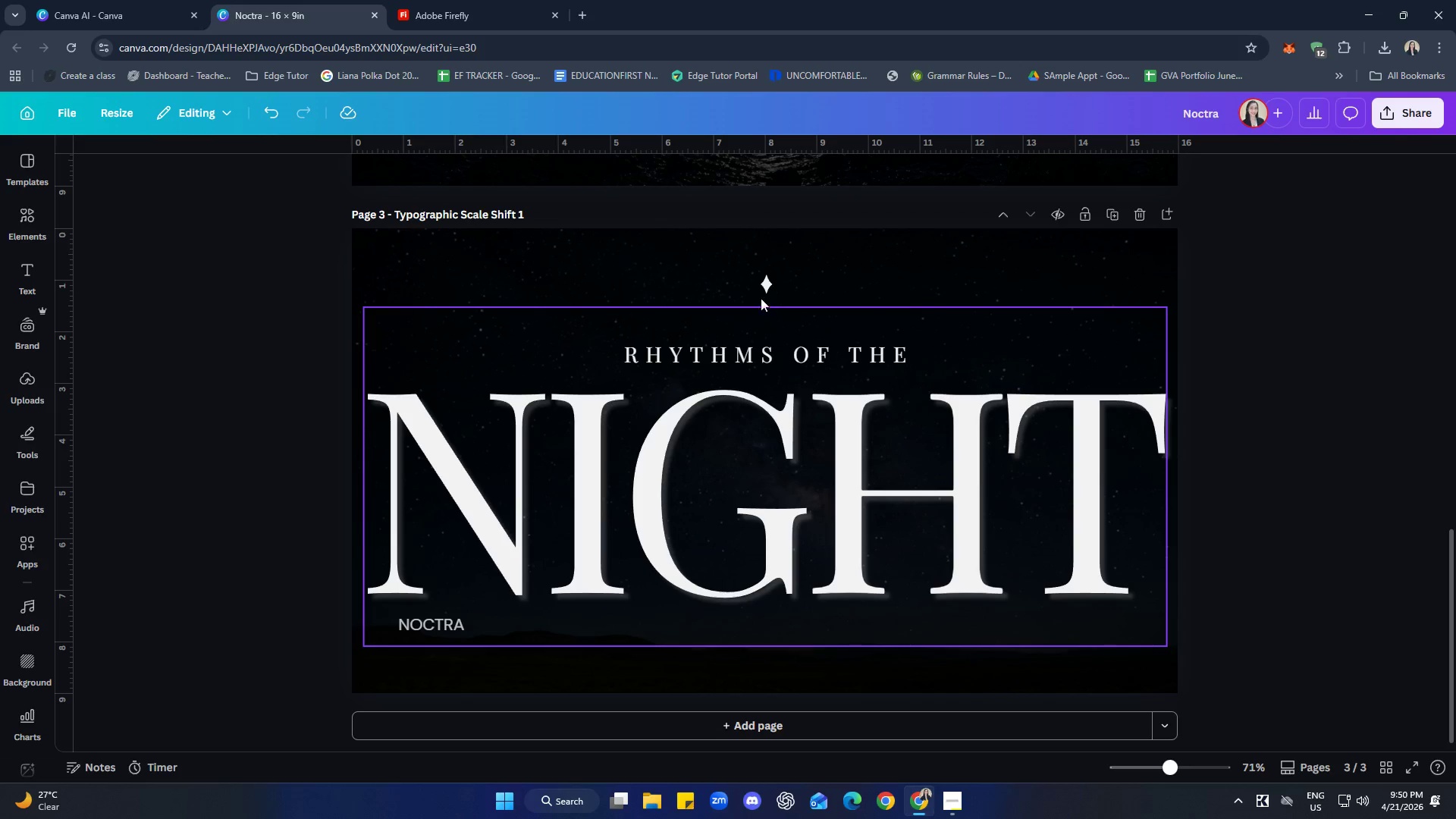 
left_click([766, 282])
 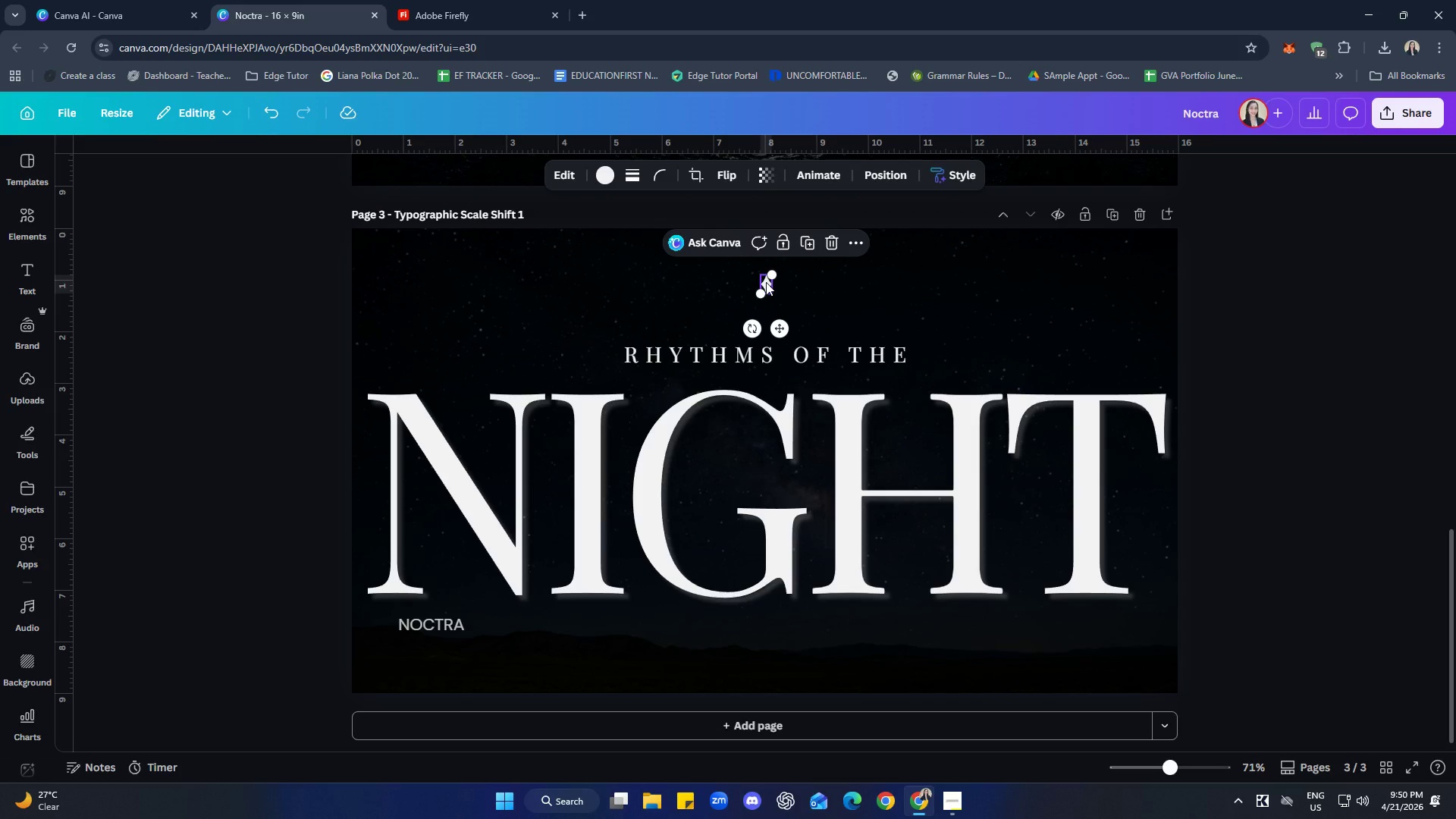 
key(ArrowDown)
 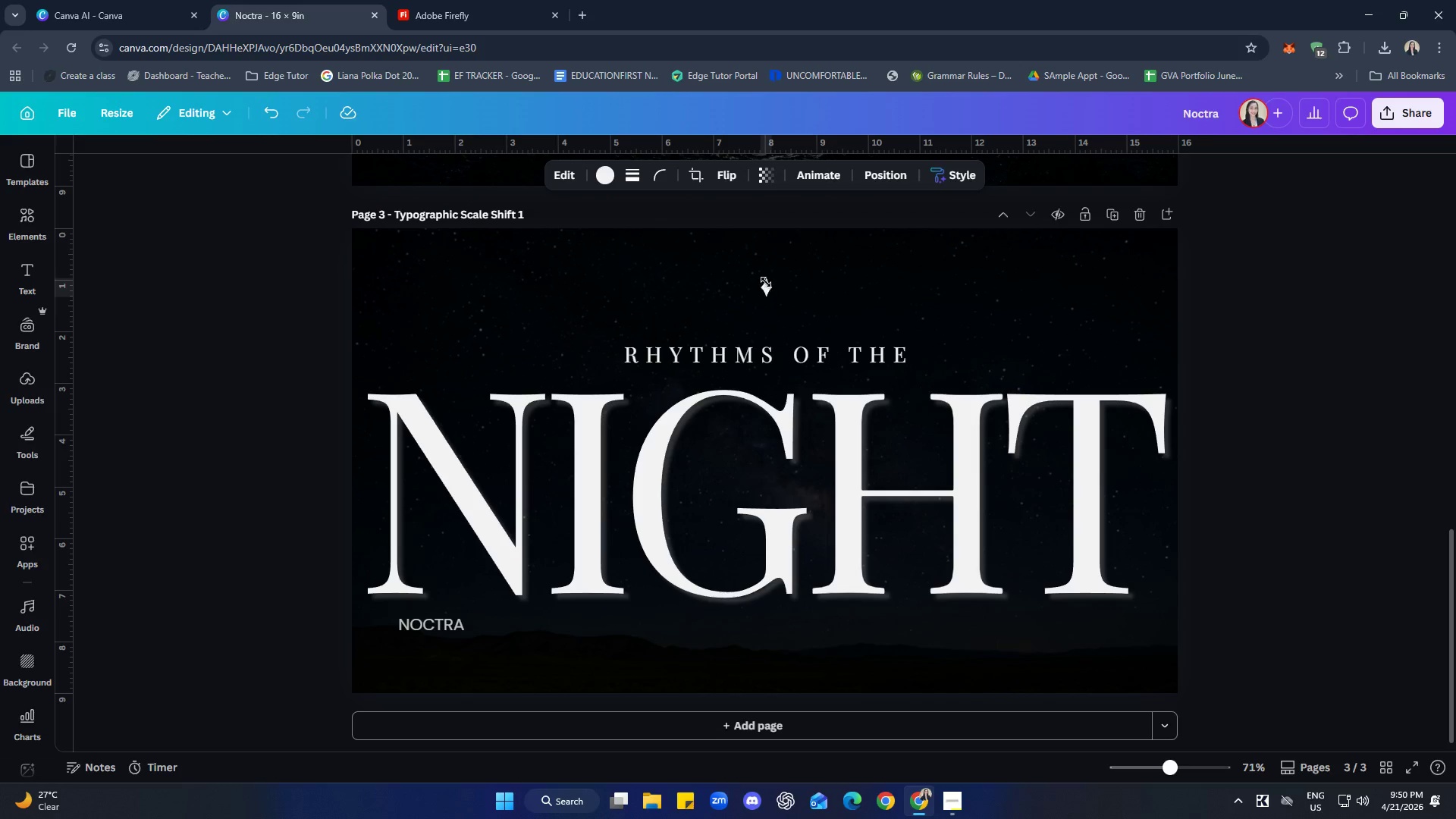 
key(ArrowDown)
 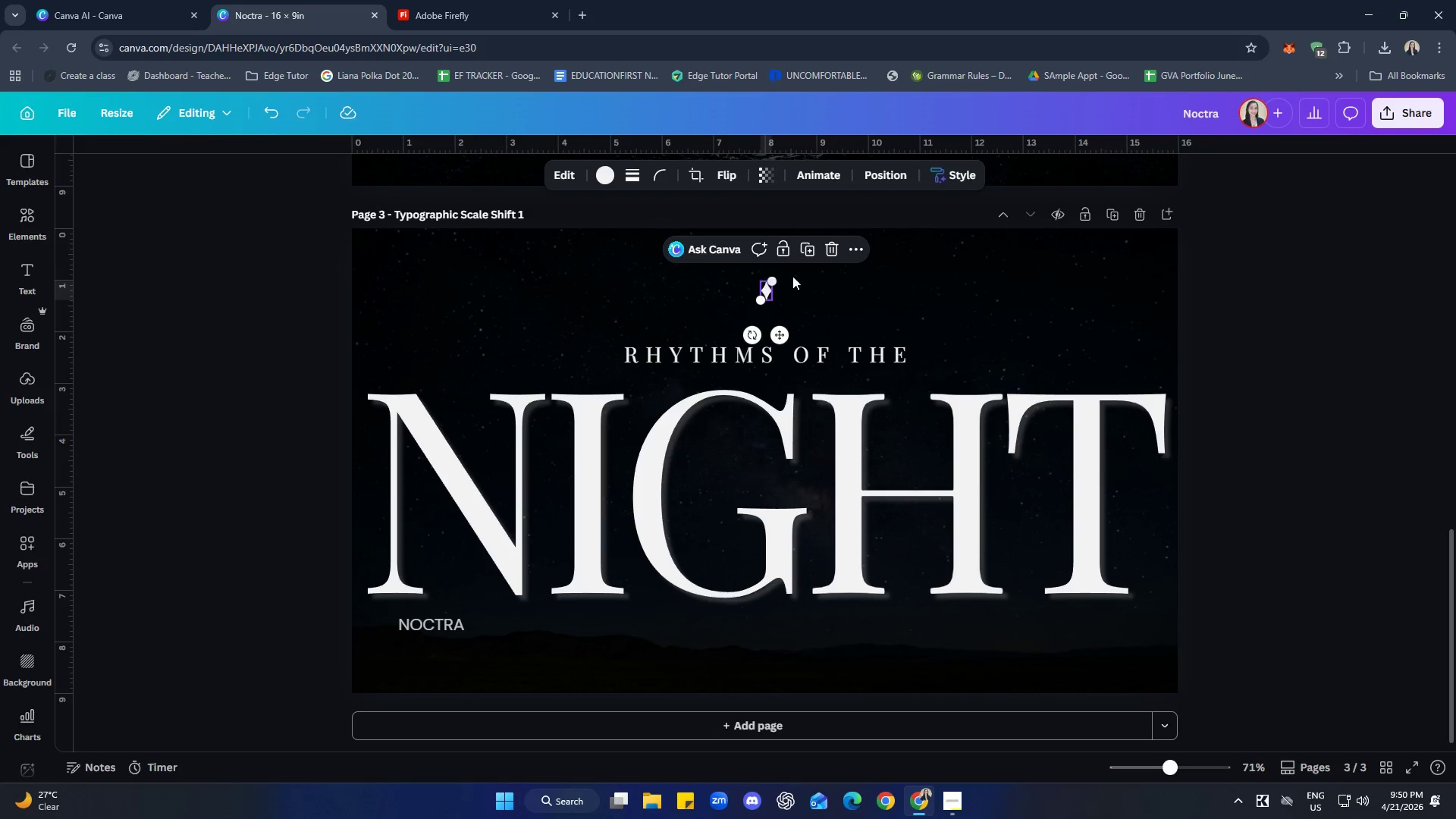 
left_click([1336, 427])
 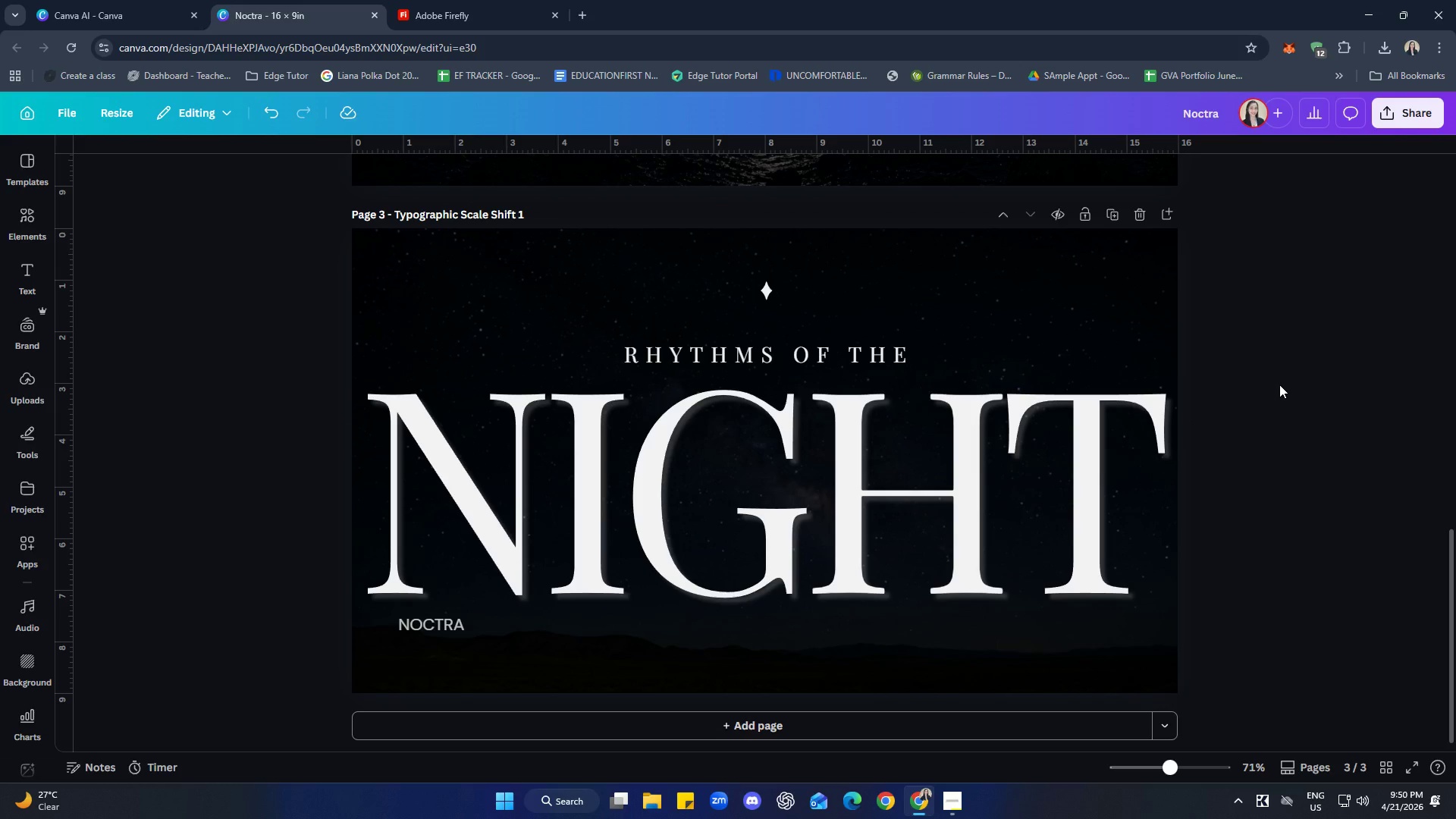 
wait(11.89)
 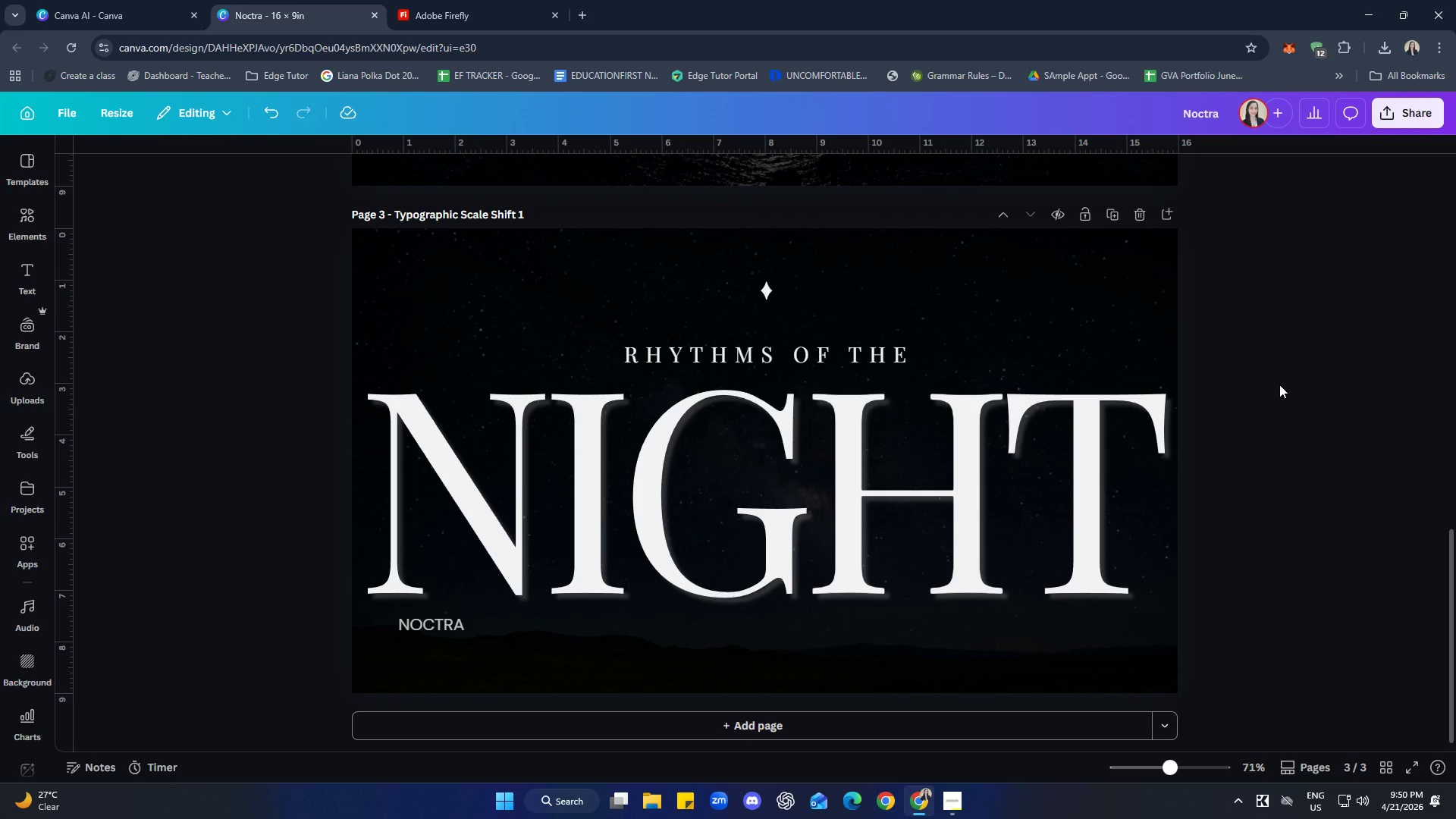 
left_click([1351, 526])
 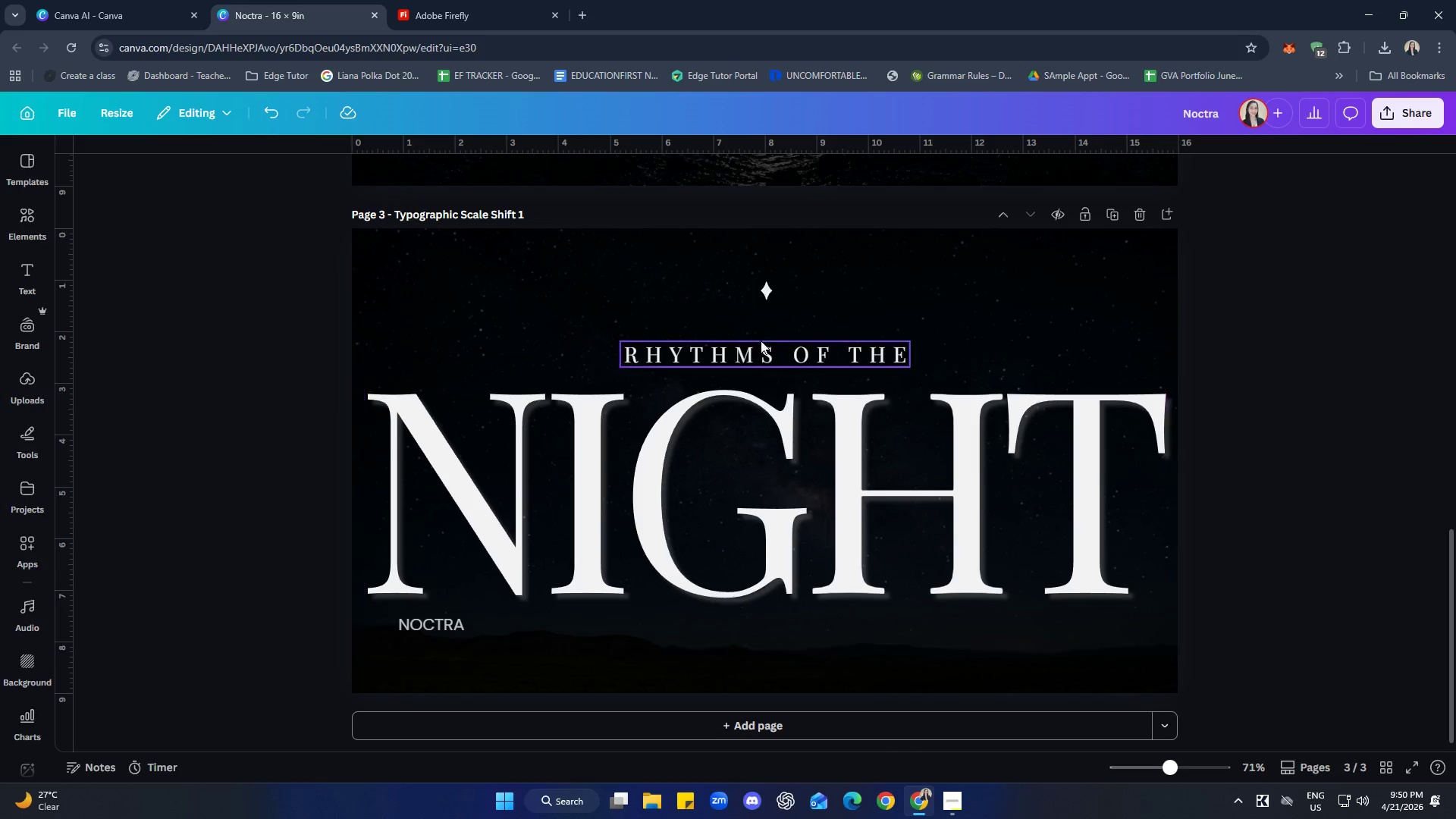 
left_click_drag(start_coordinate=[764, 290], to_coordinate=[764, 294])
 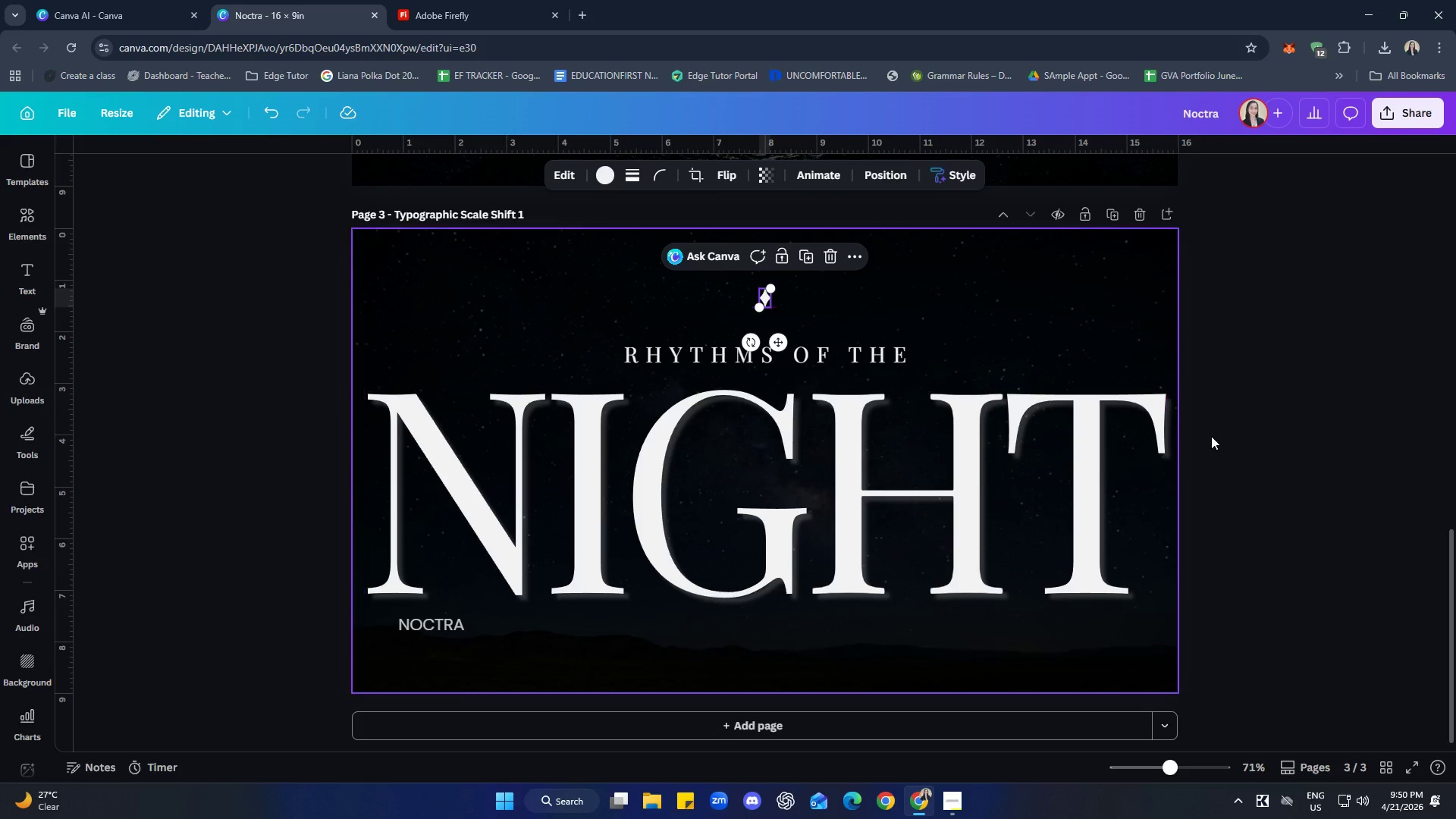 
left_click([1348, 432])
 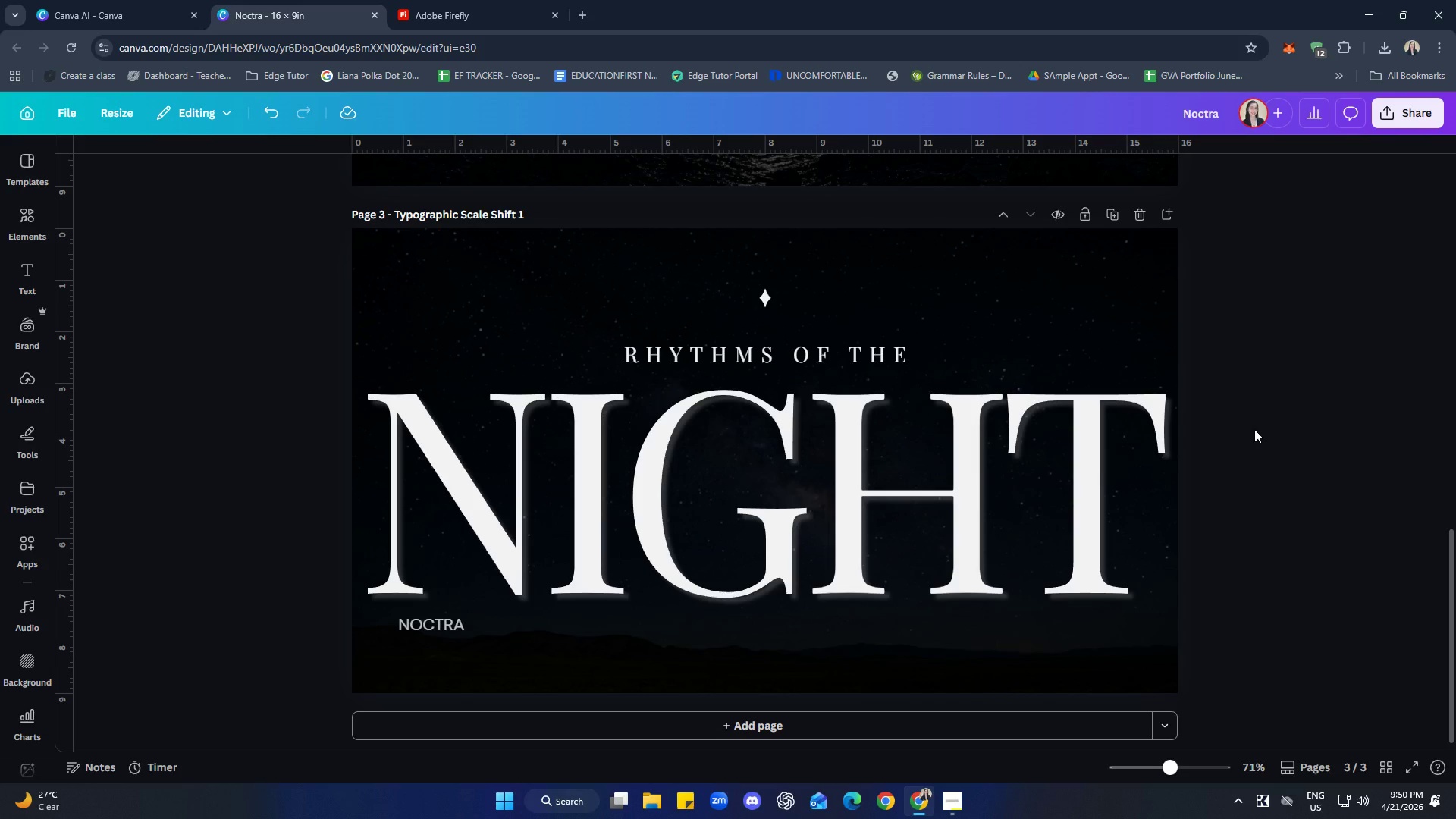 
wait(6.53)
 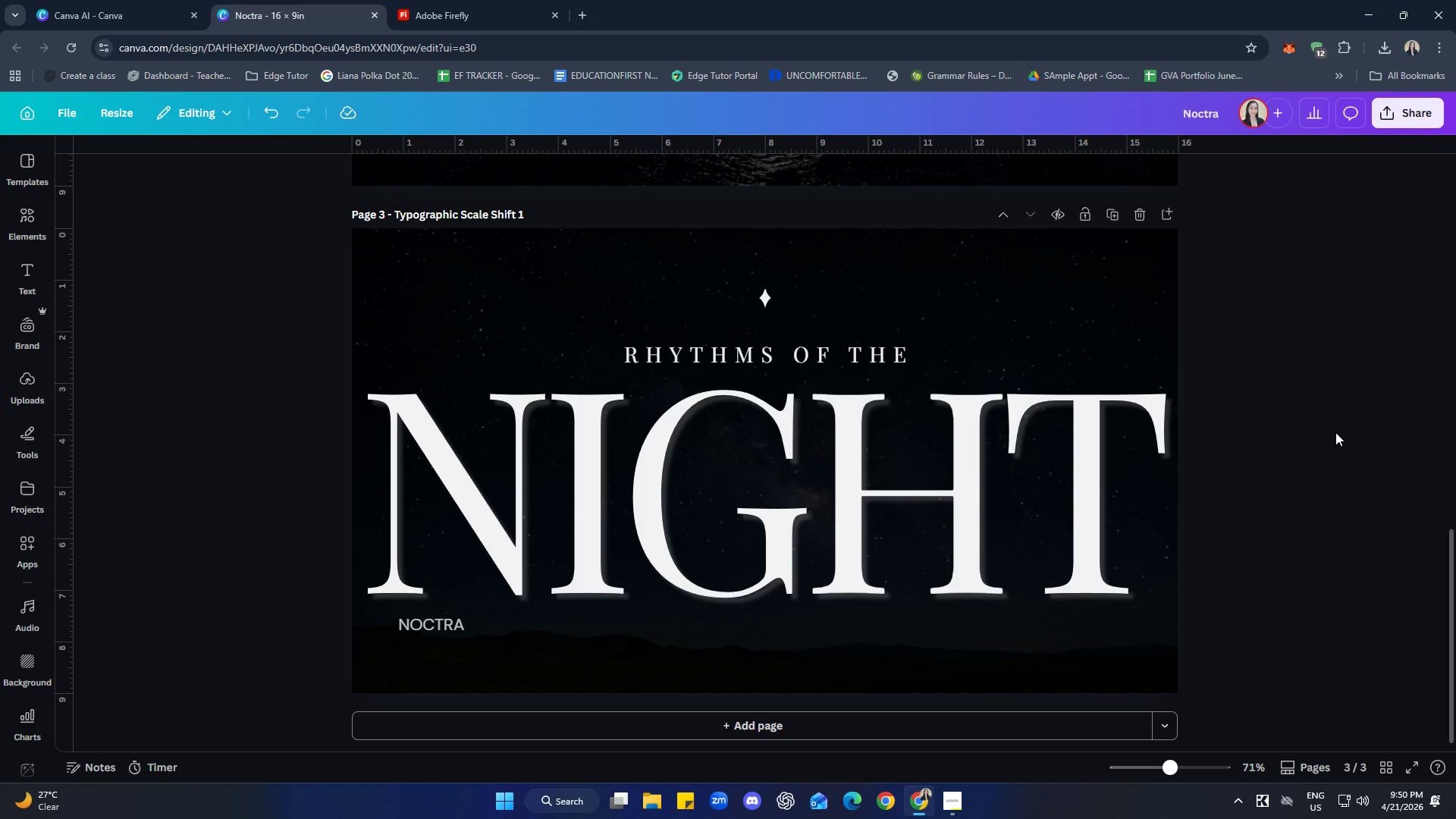 
hold_key(key=ShiftLeft, duration=3.36)
left_click([435, 625])
 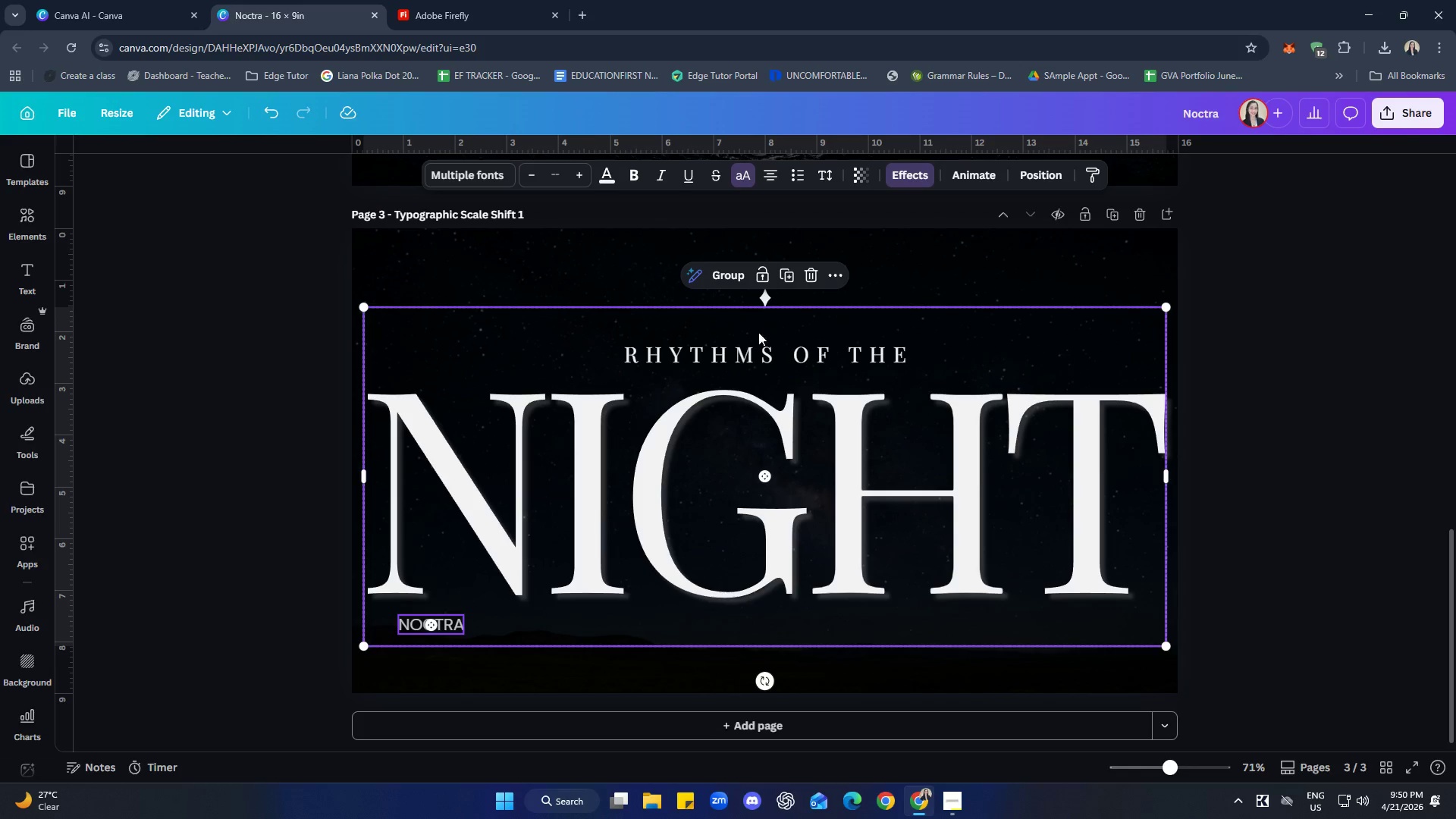 
left_click([752, 353])
 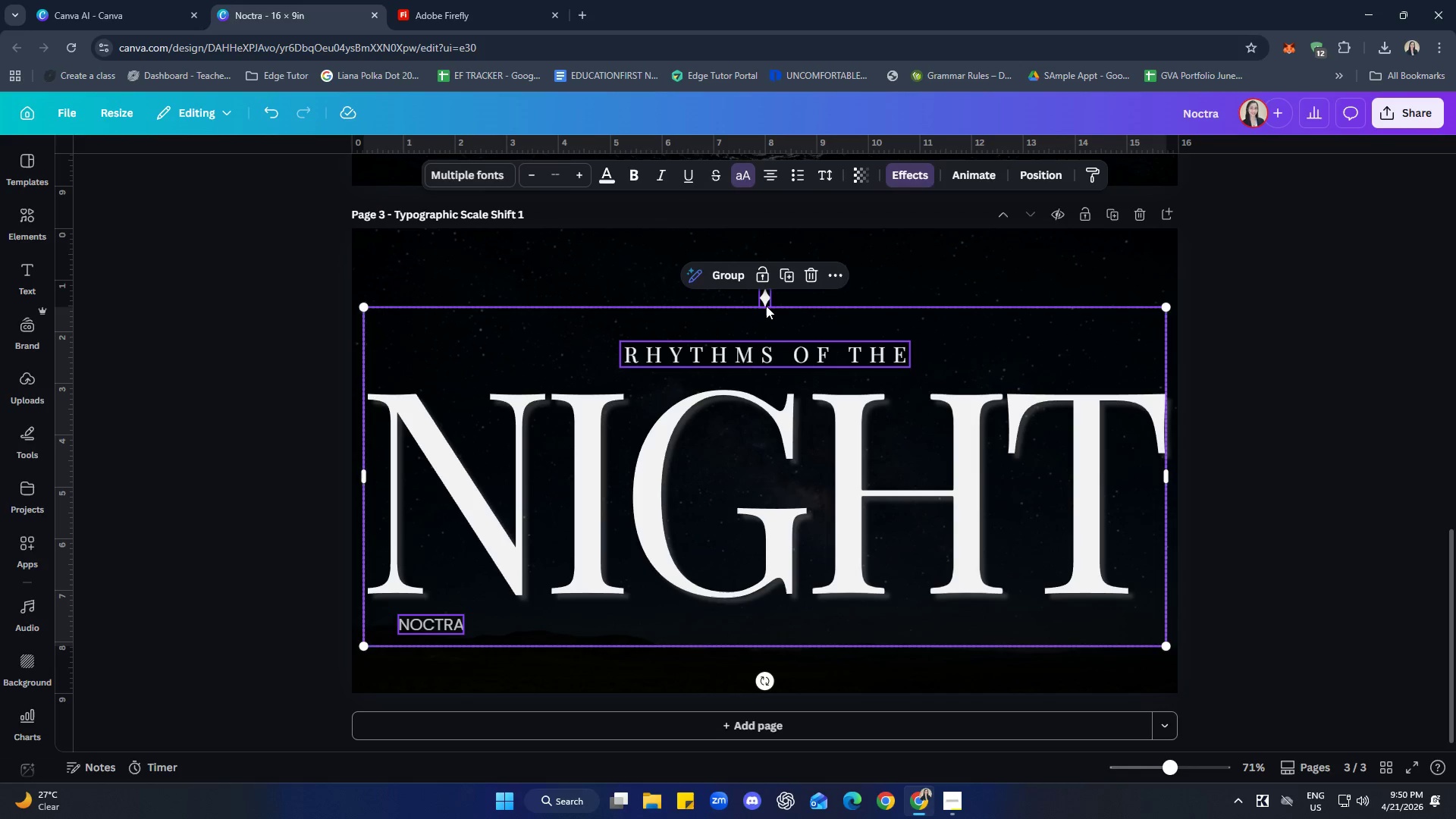 
left_click([766, 302])
 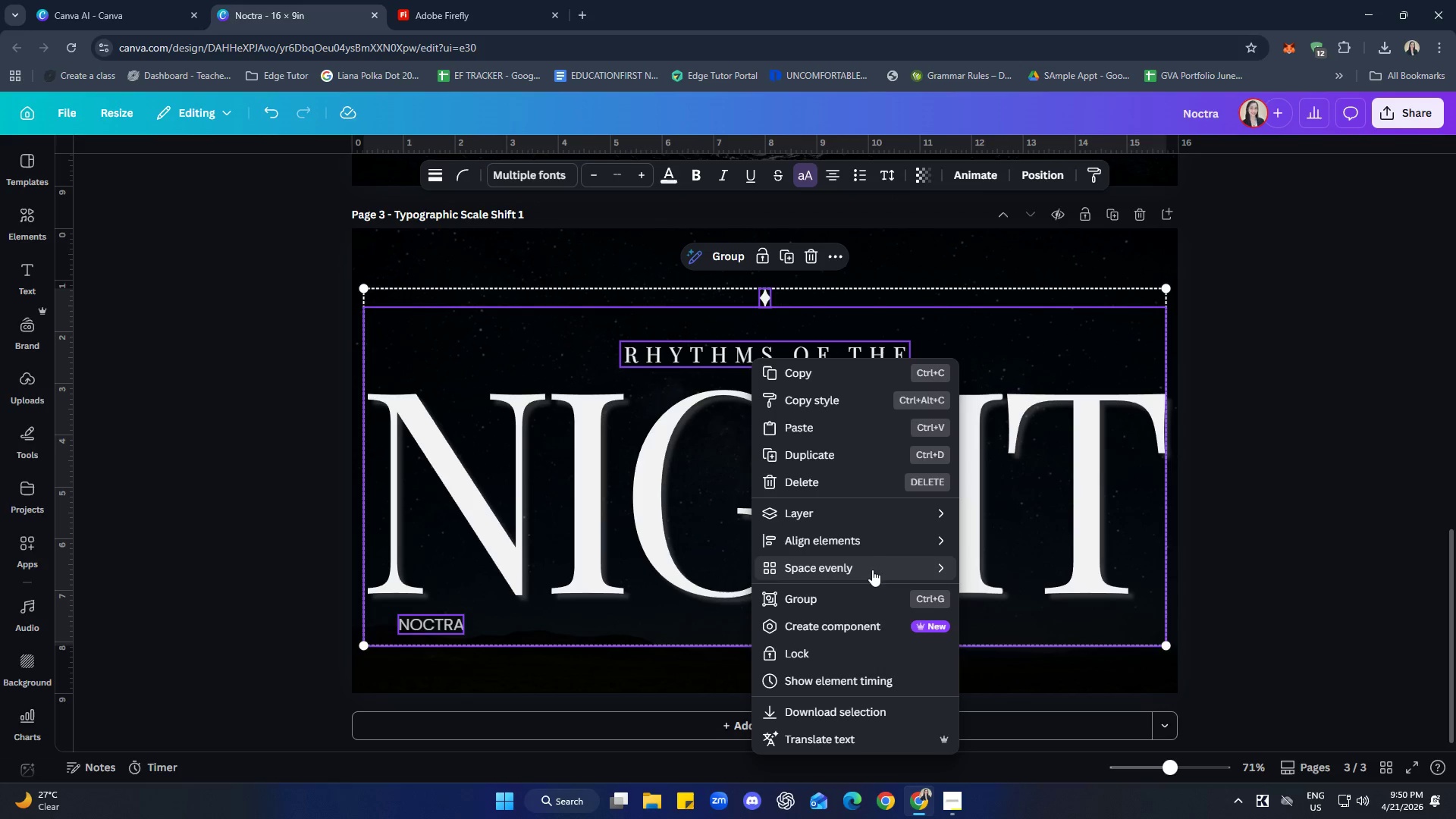 
left_click([1007, 565])
 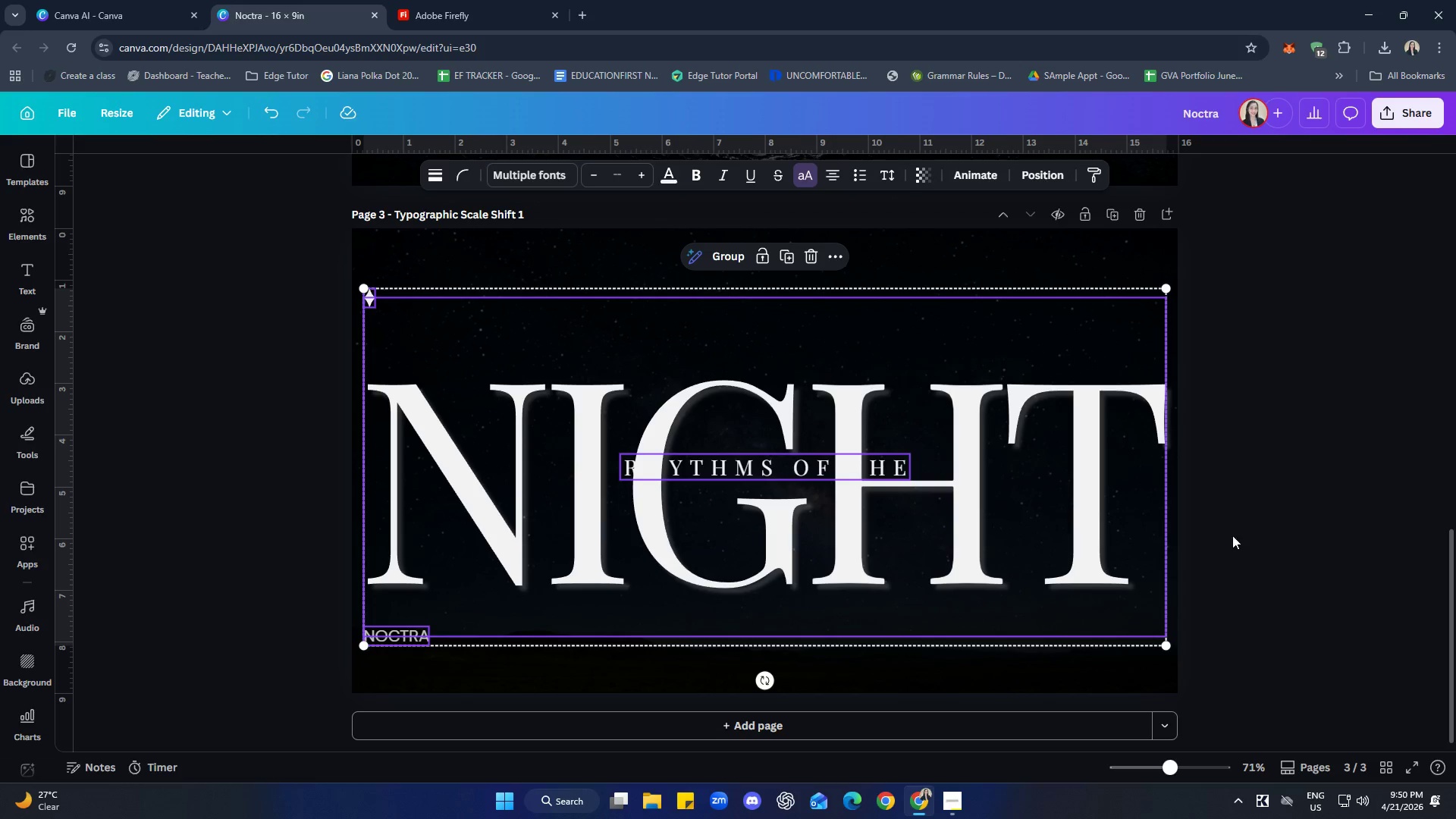 
right_click([764, 466])
 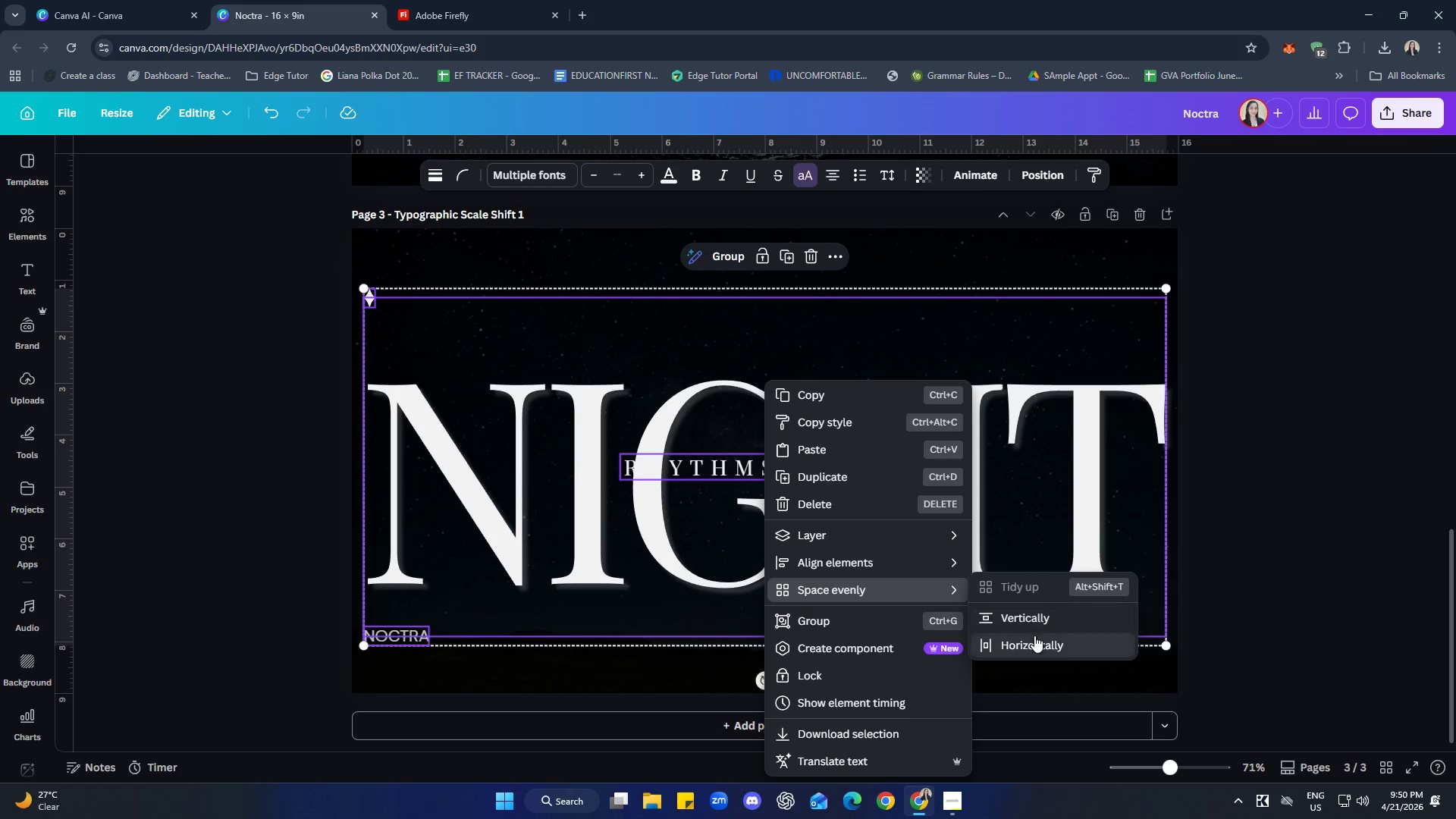 
left_click([1305, 557])
 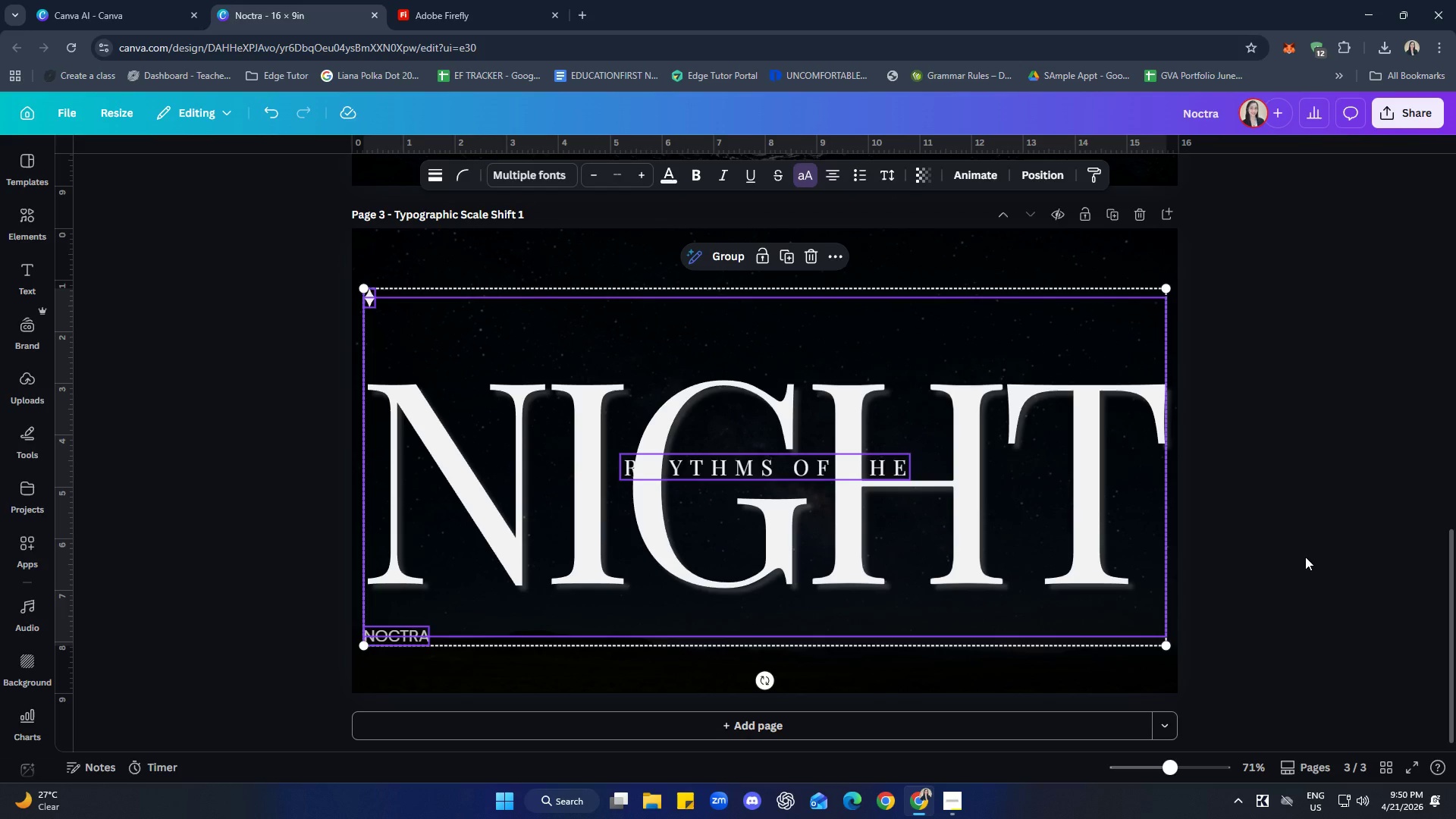 
left_click([1305, 557])
 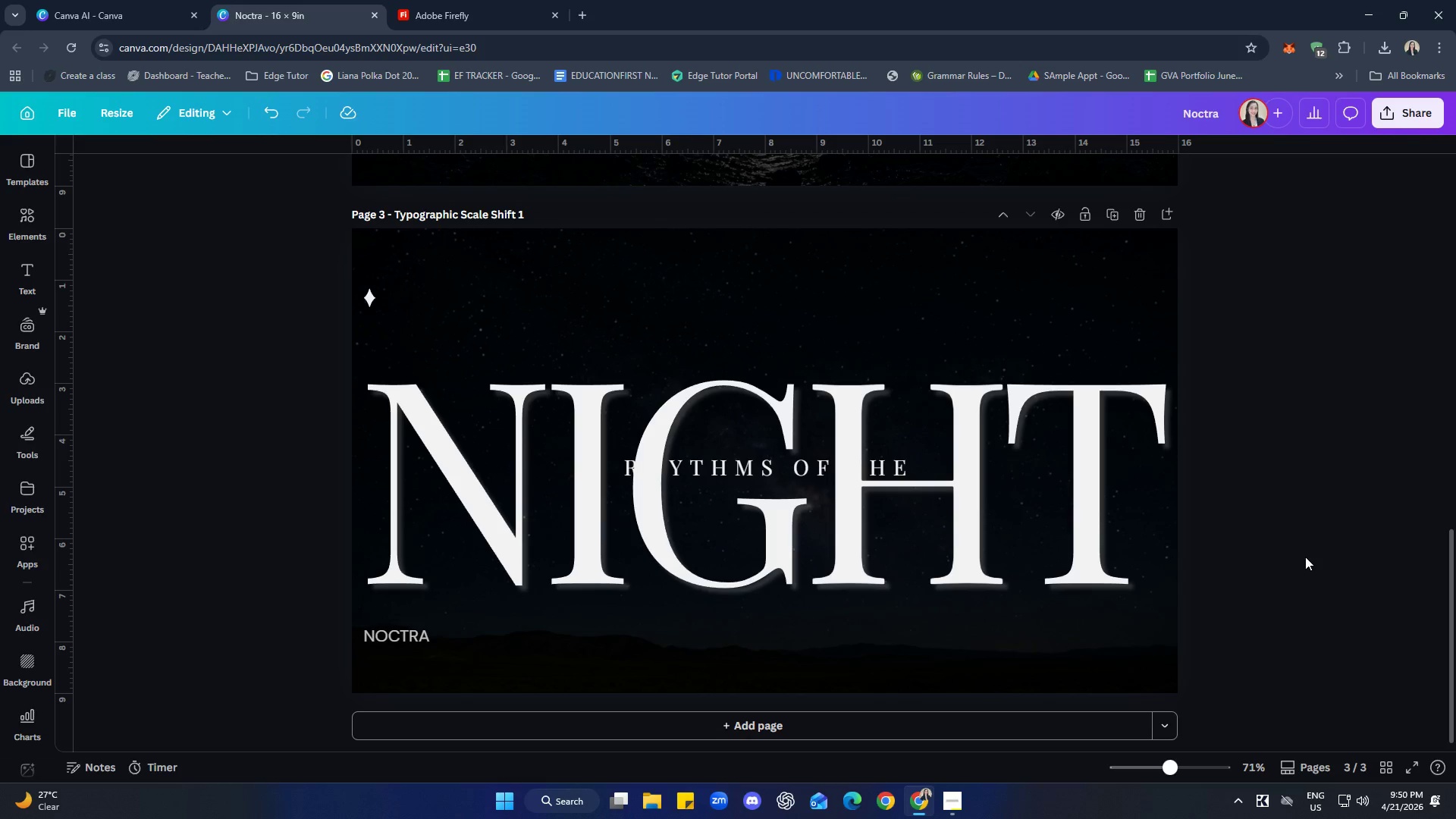 
key(Control+Z)
 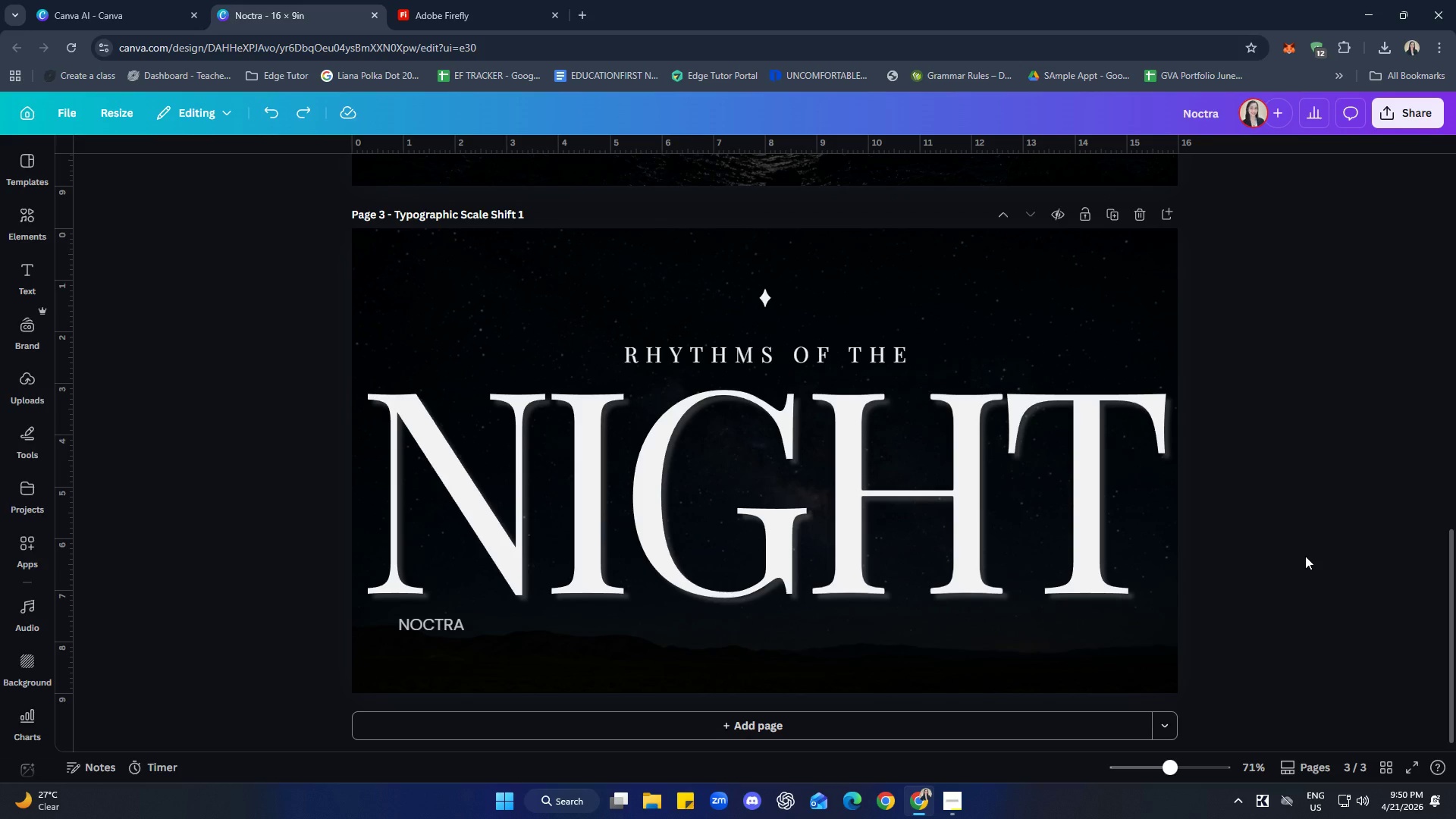 
left_click([1305, 556])
 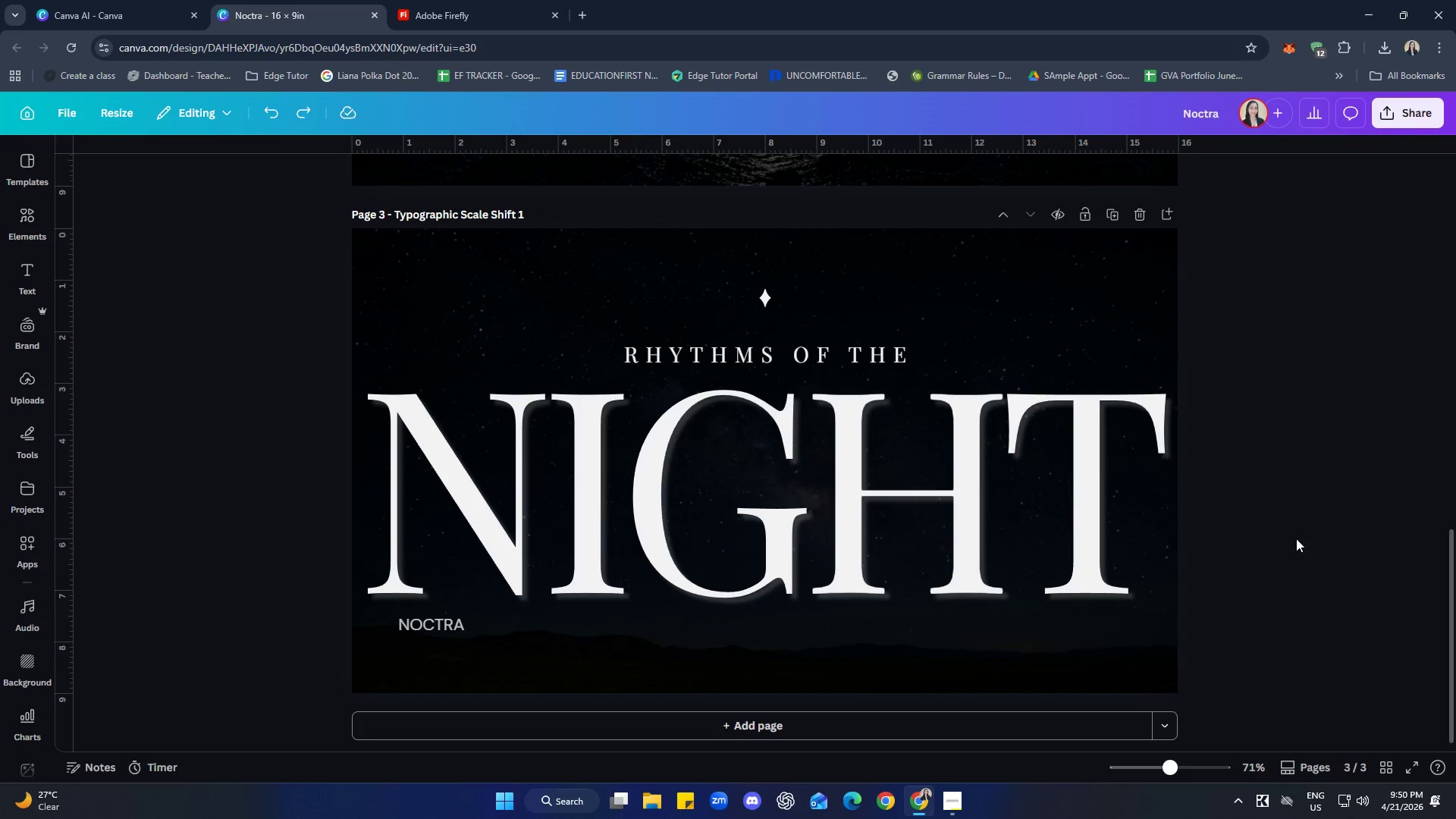 
scroll: coordinate [1304, 527], scroll_direction: down, amount: 3.0
 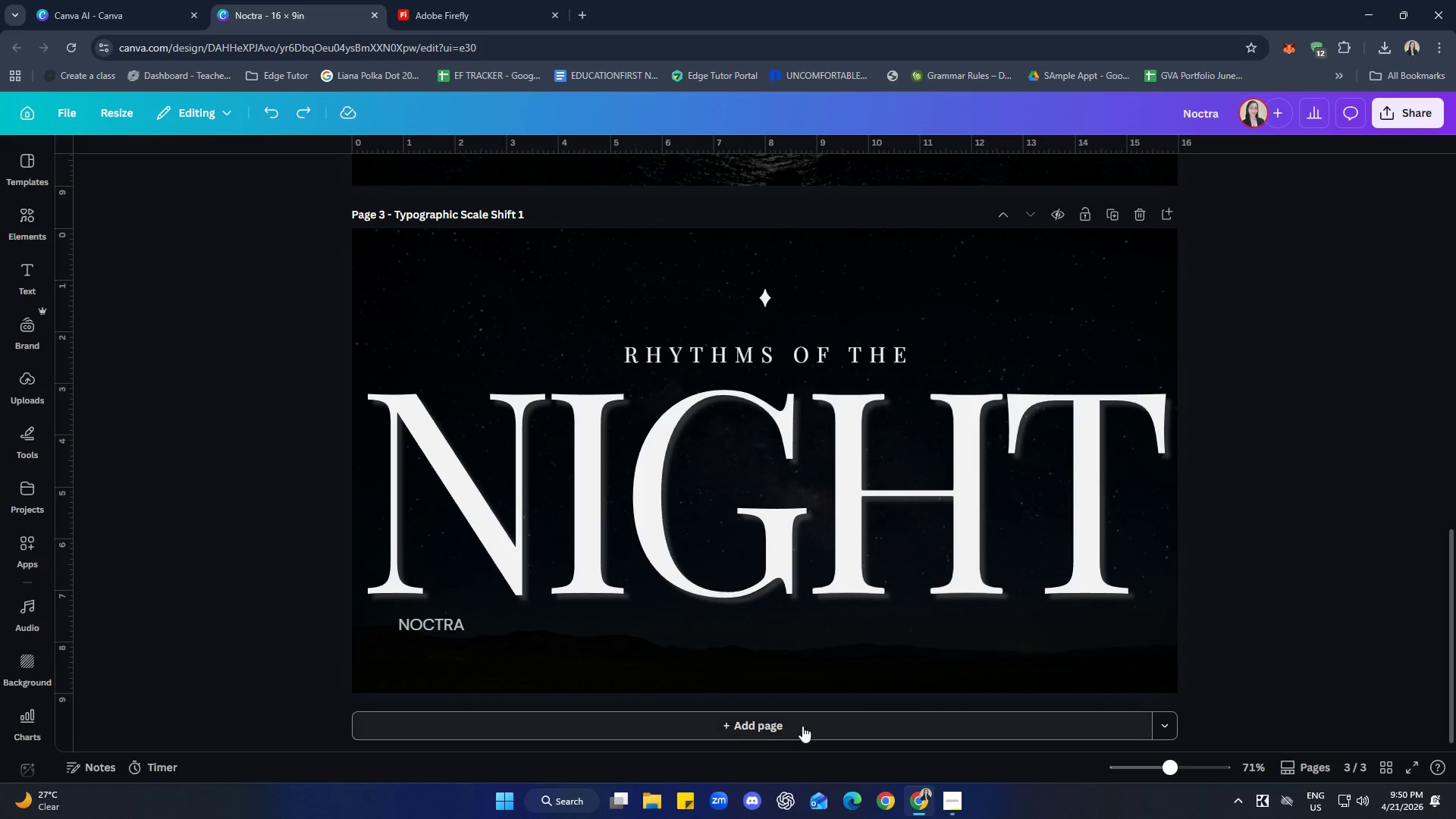 
left_click([802, 725])
 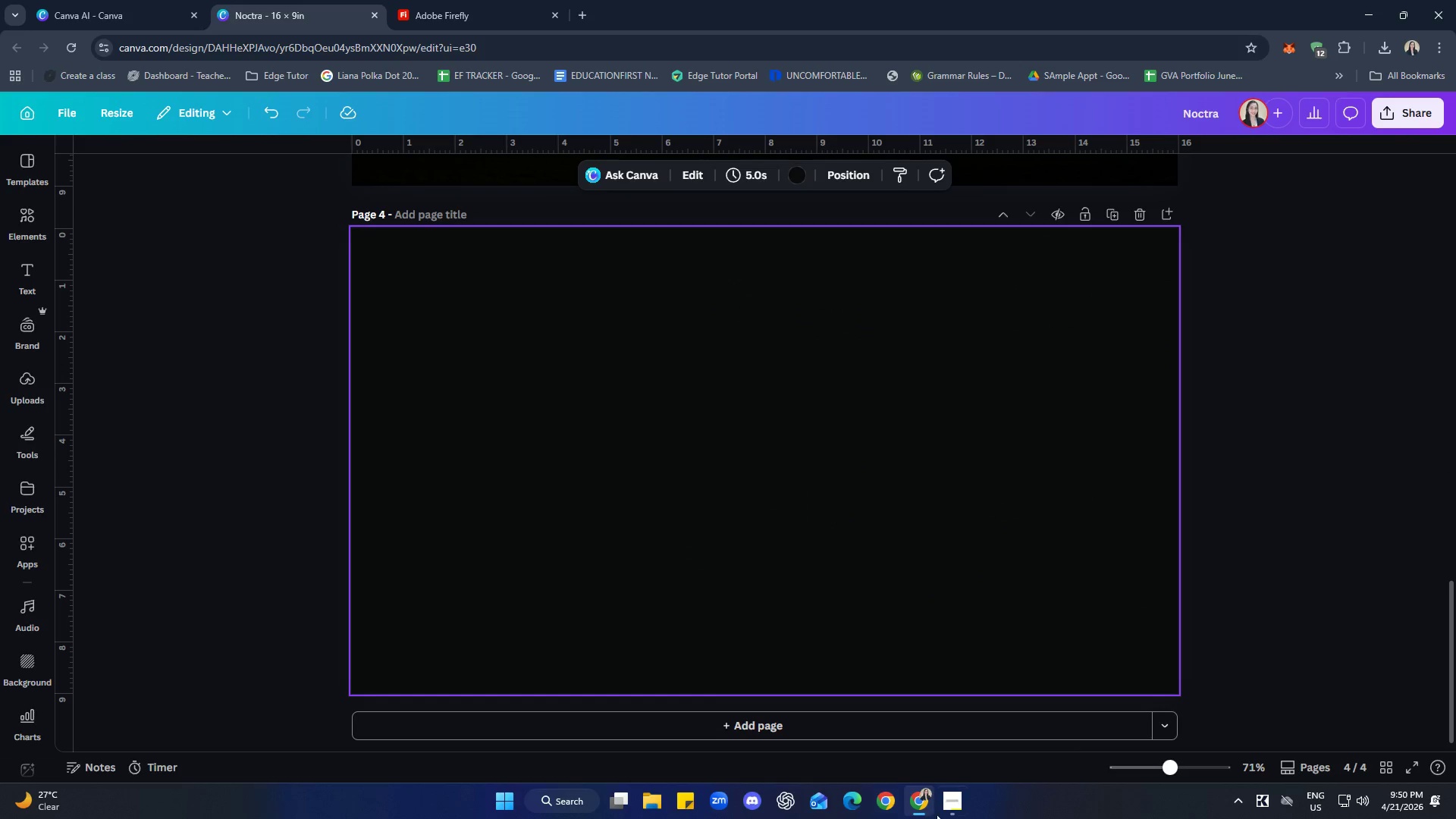 
left_click([959, 807])